 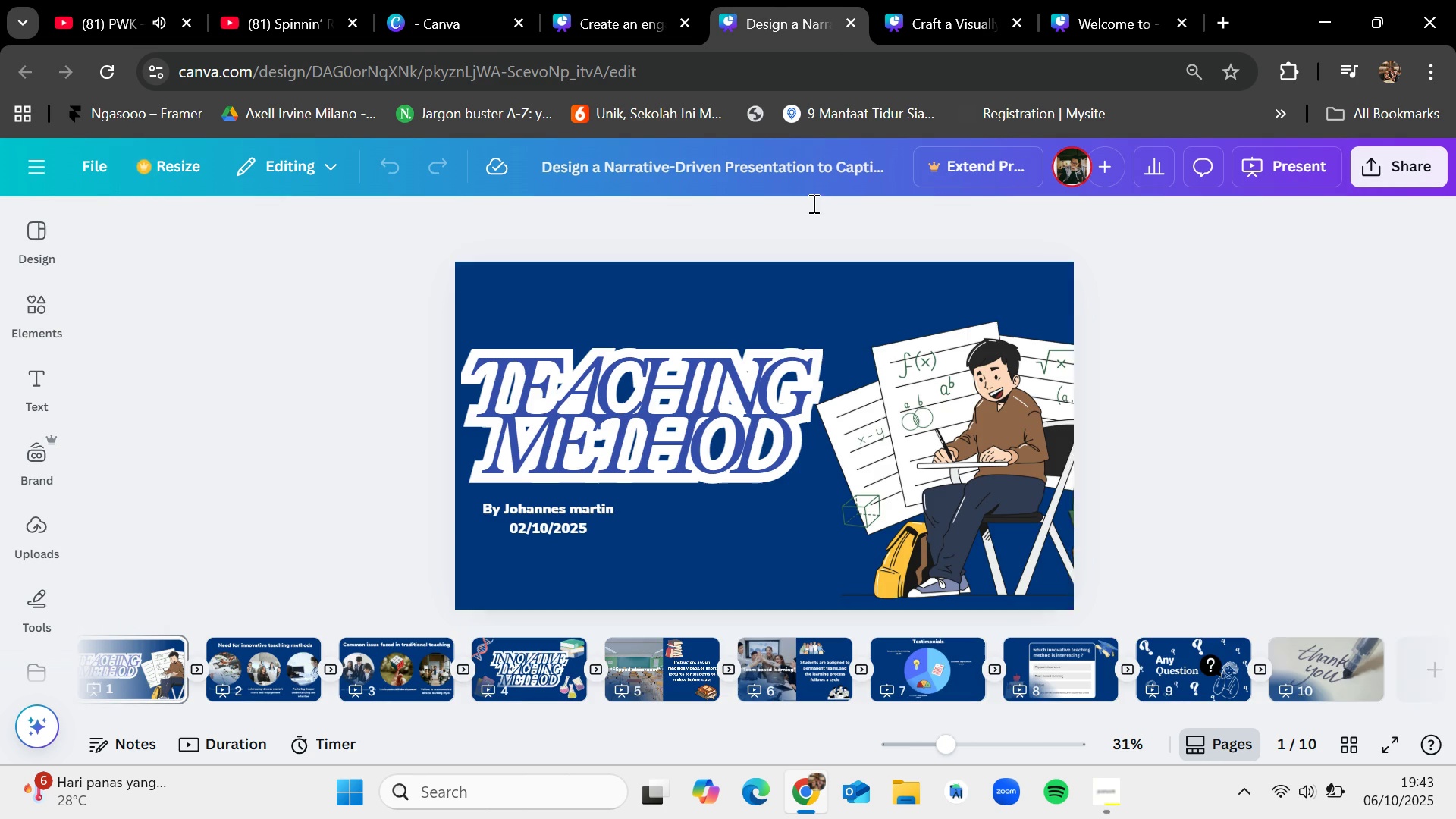 
left_click([657, 0])
 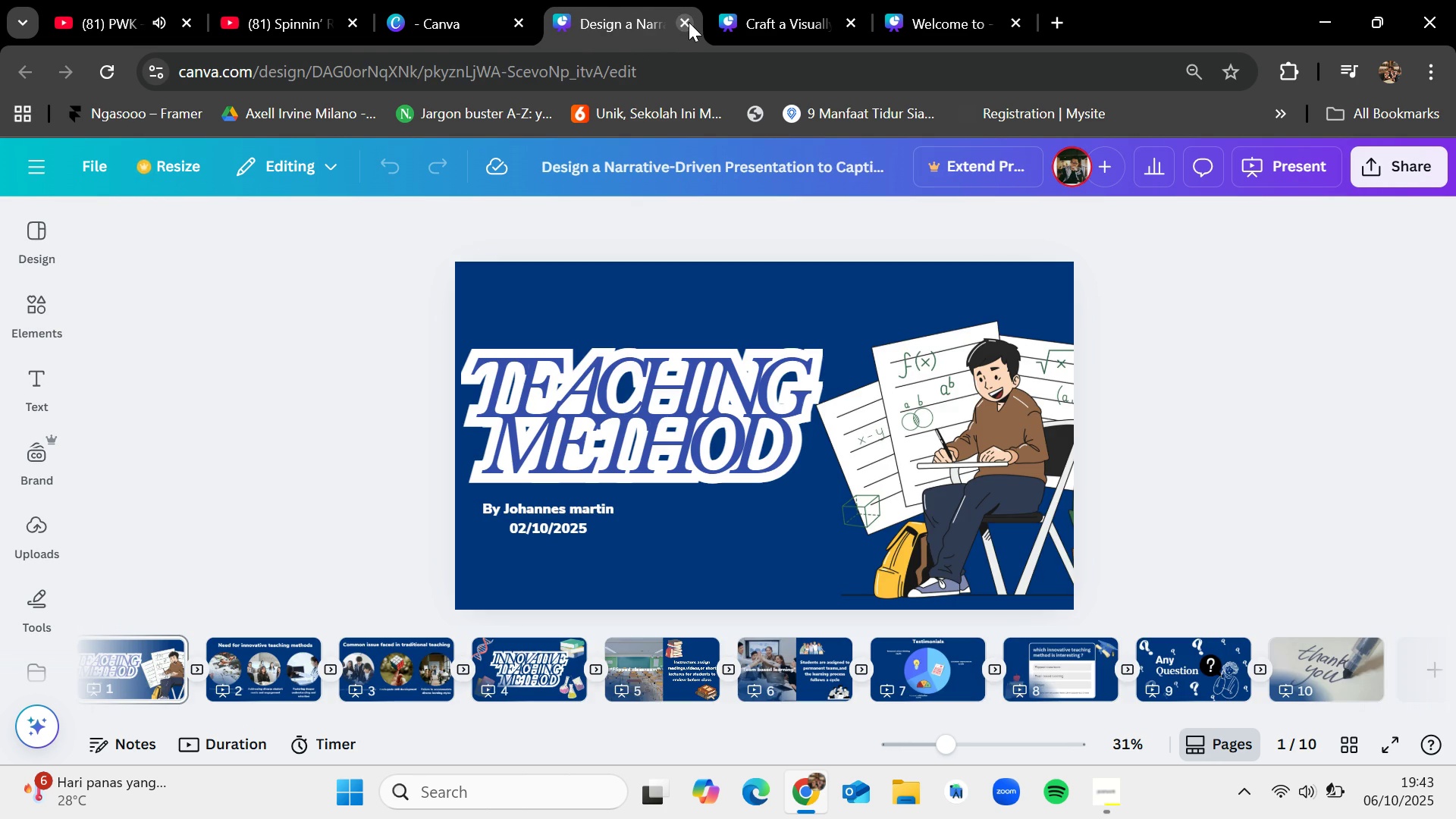 
left_click([794, 0])
 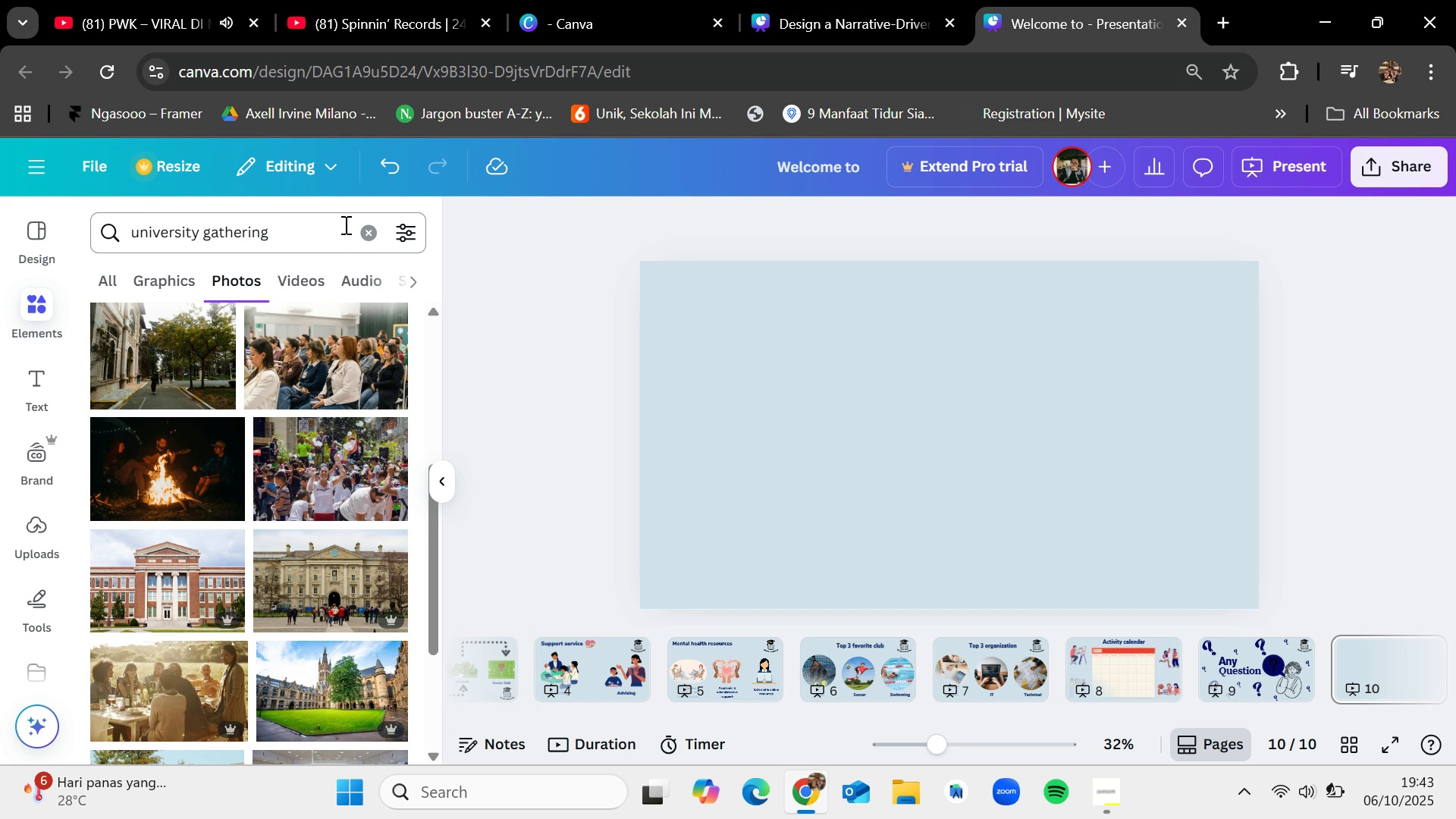 
wait(5.52)
 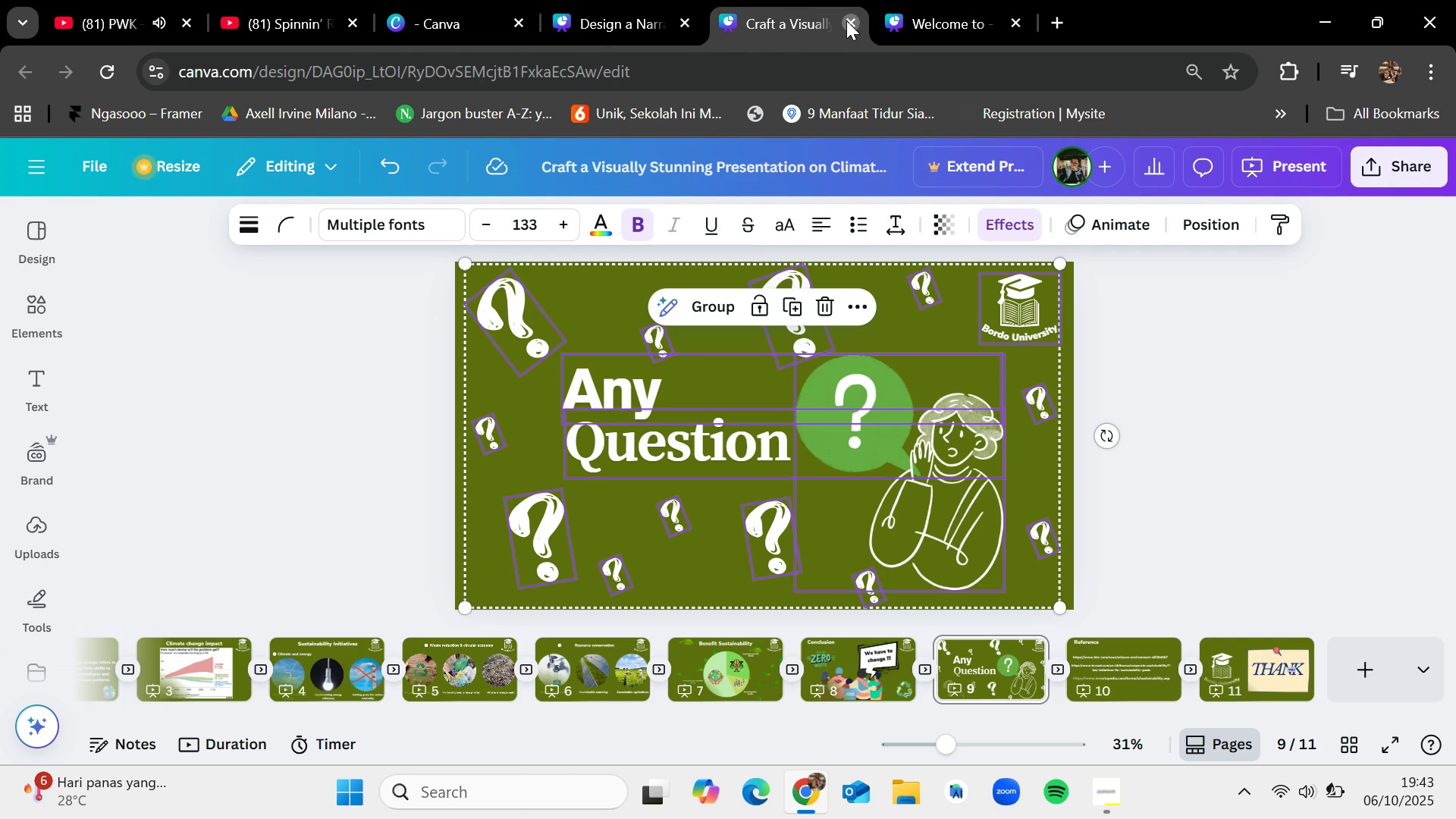 
type(thank you)
 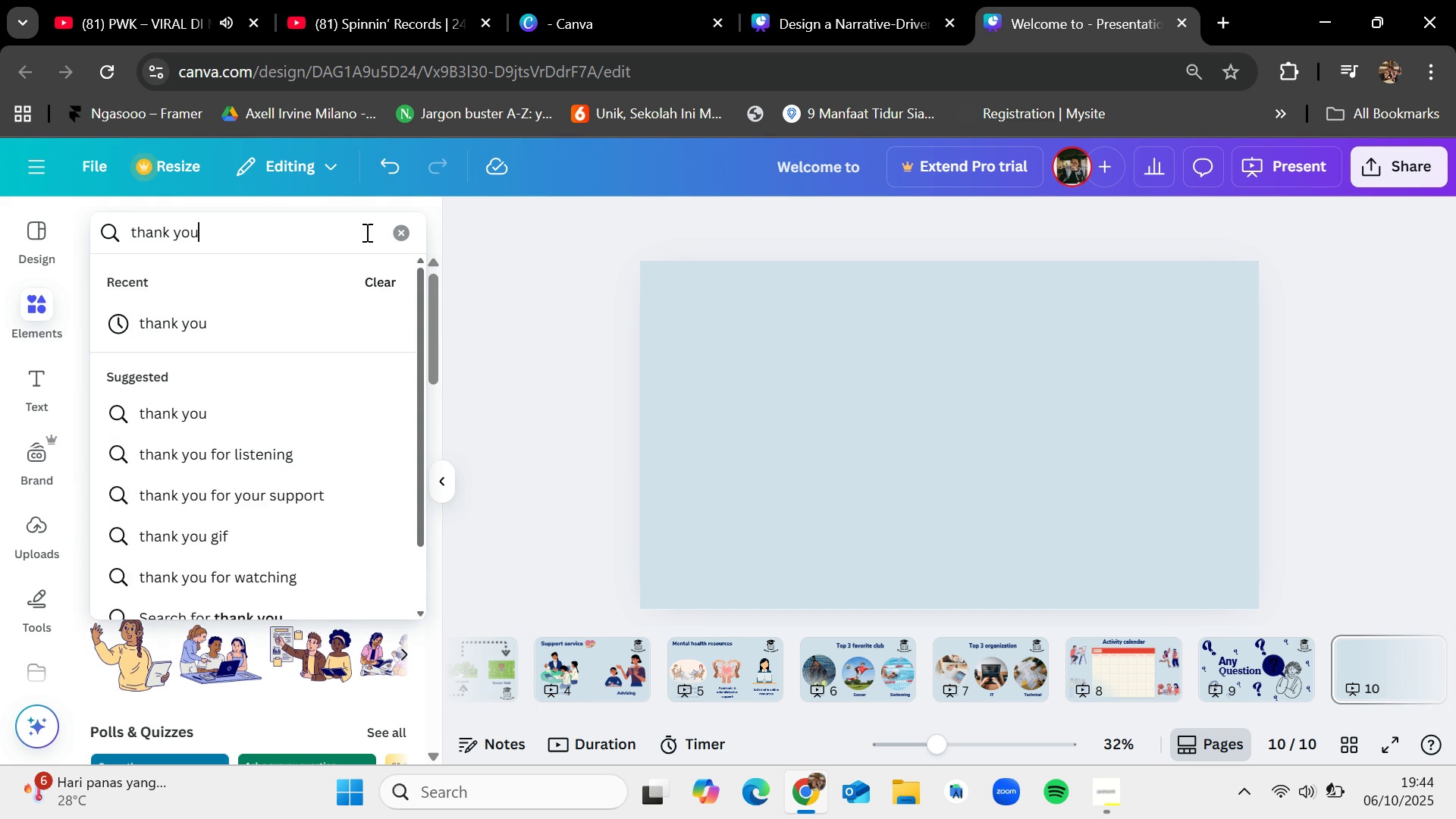 
key(Enter)
 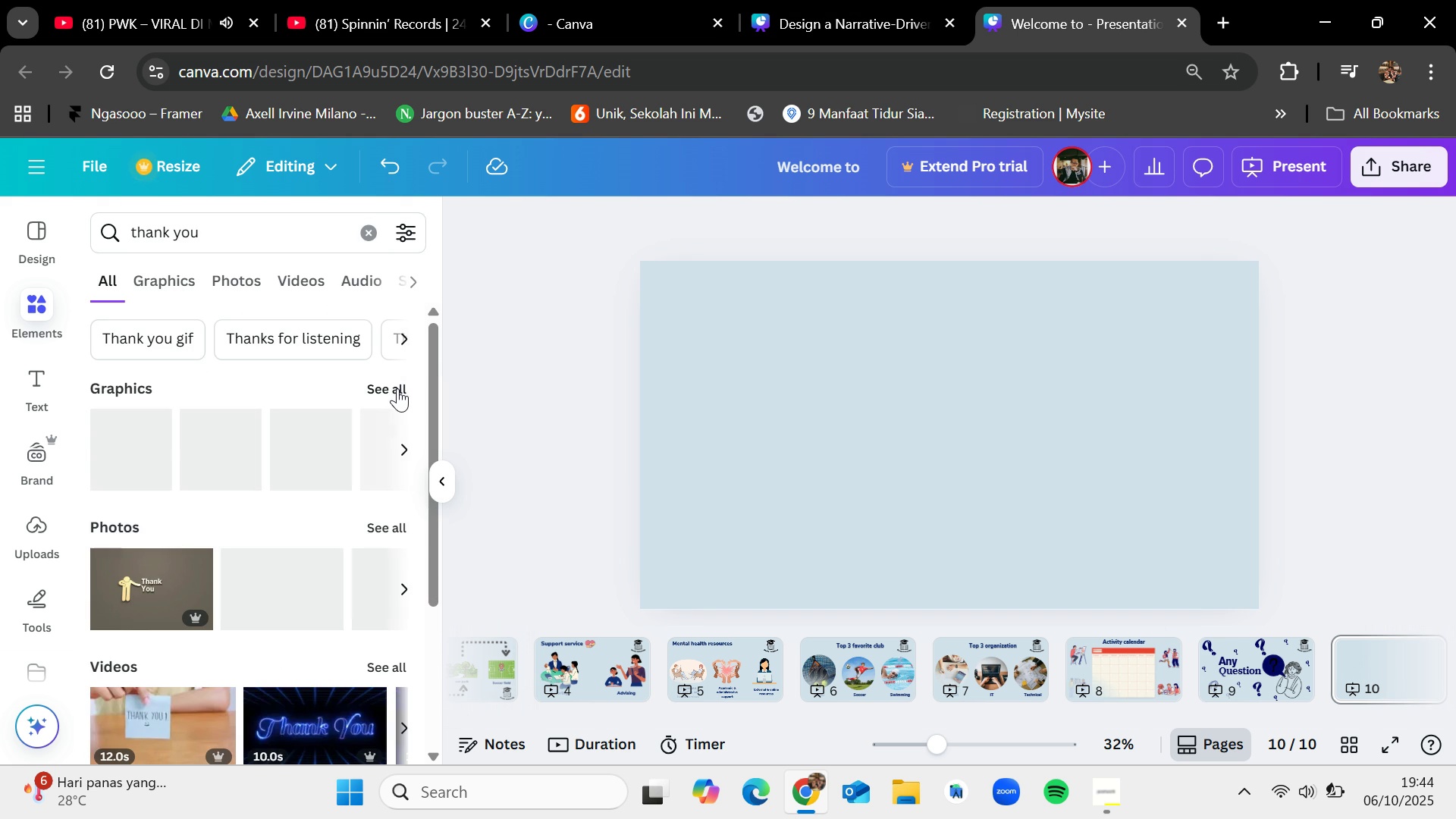 
left_click([397, 388])
 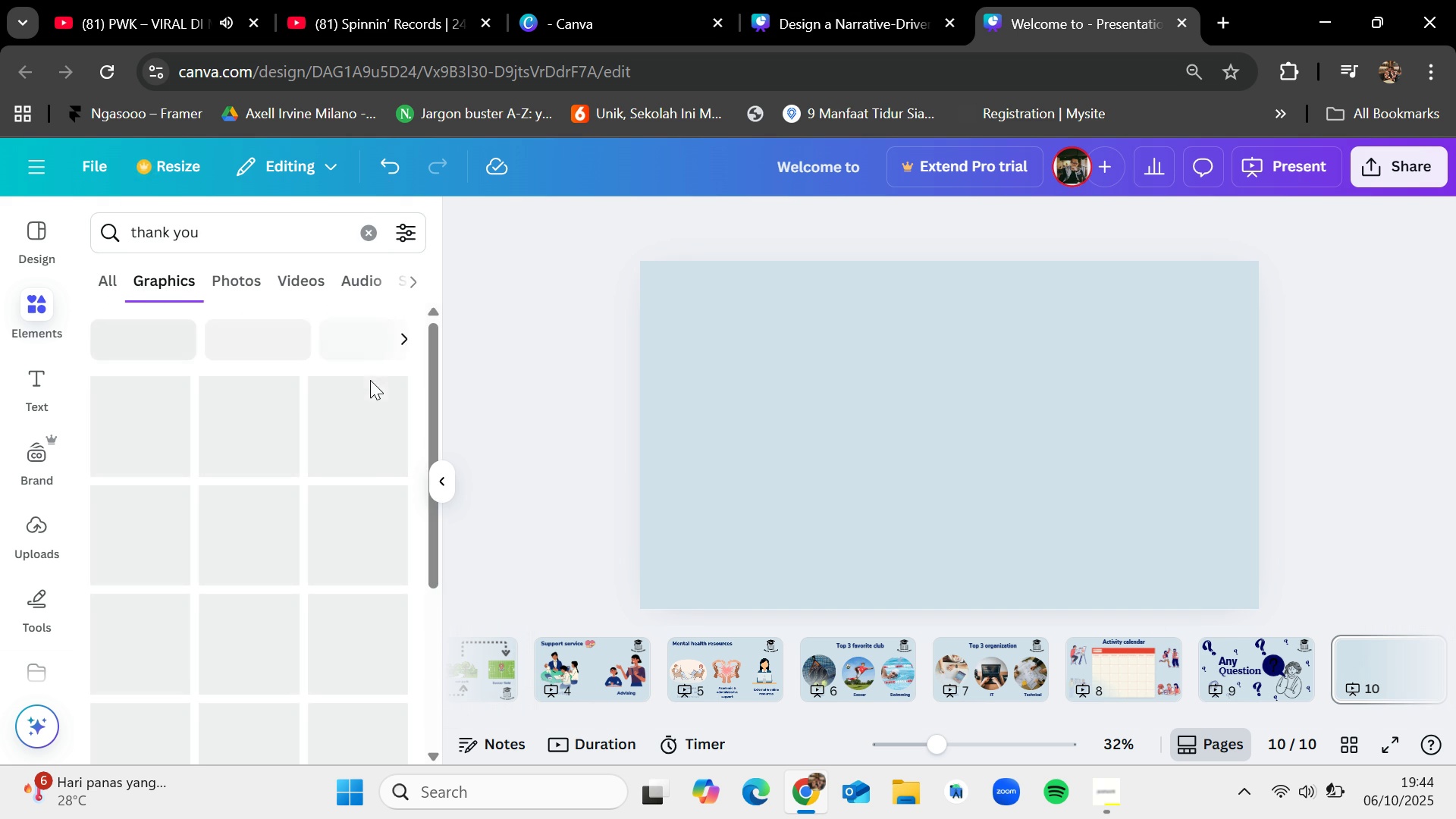 
scroll: coordinate [350, 585], scroll_direction: up, amount: 4.0
 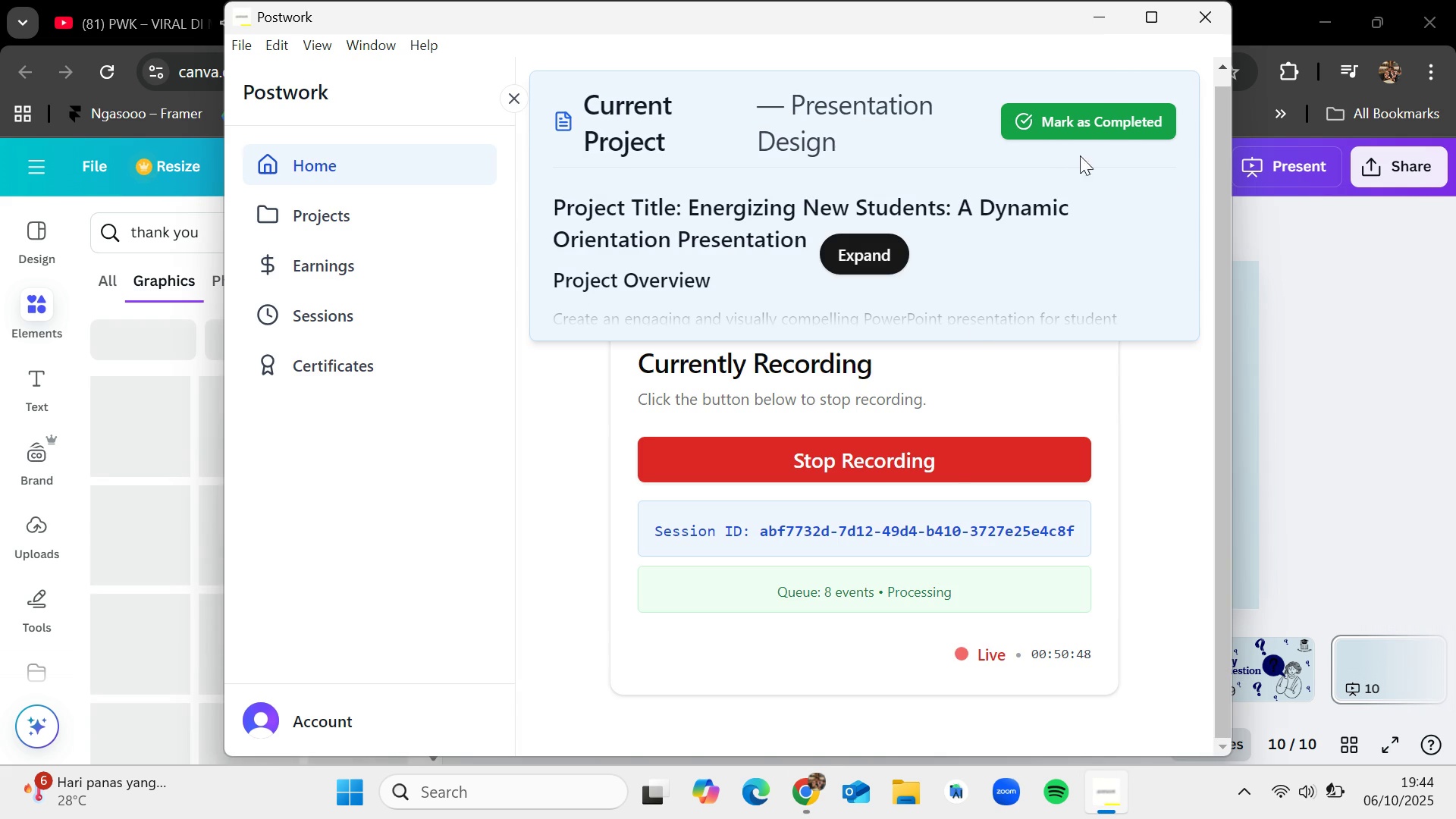 
wait(7.54)
 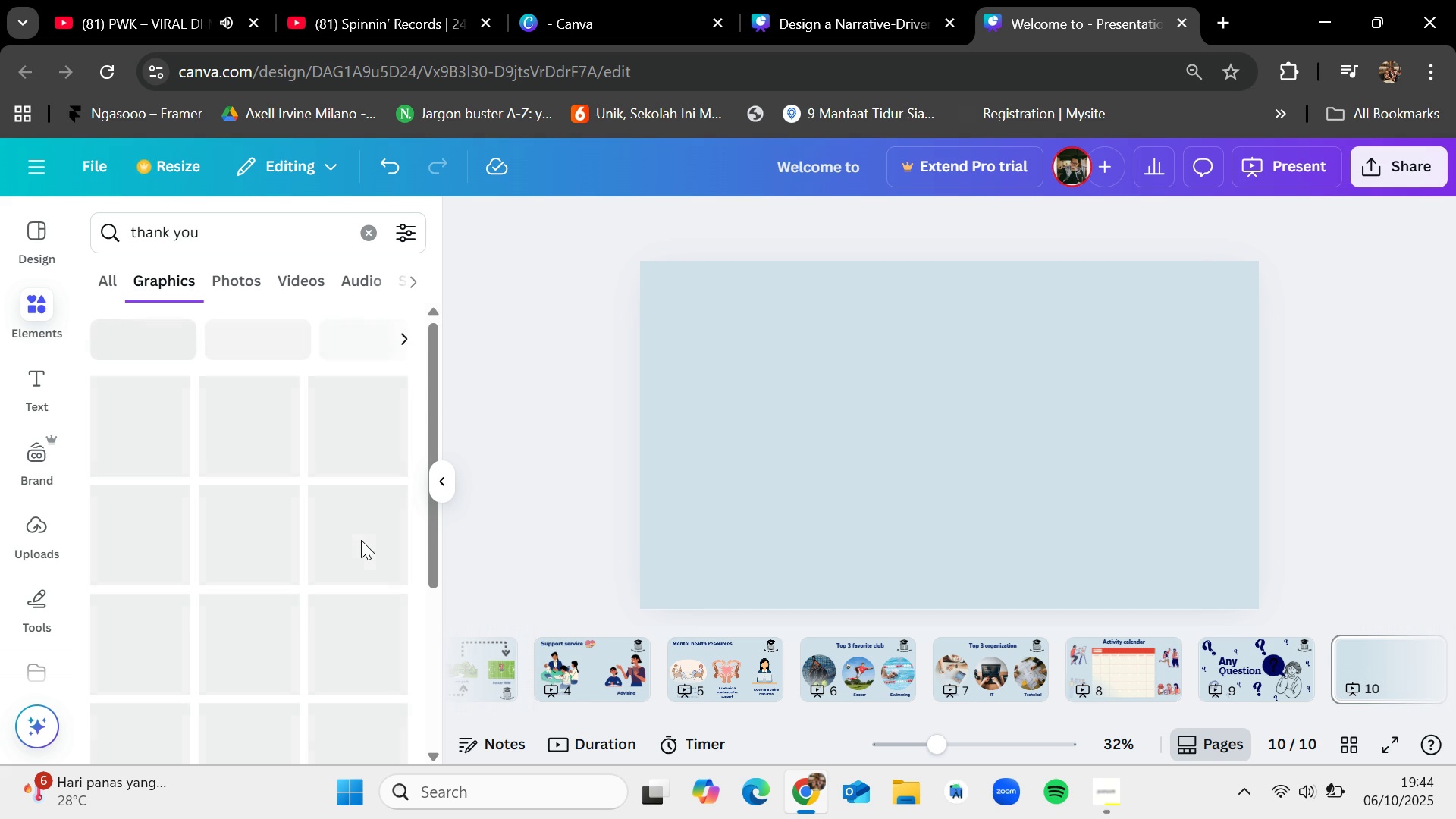 
left_click([228, 218])
 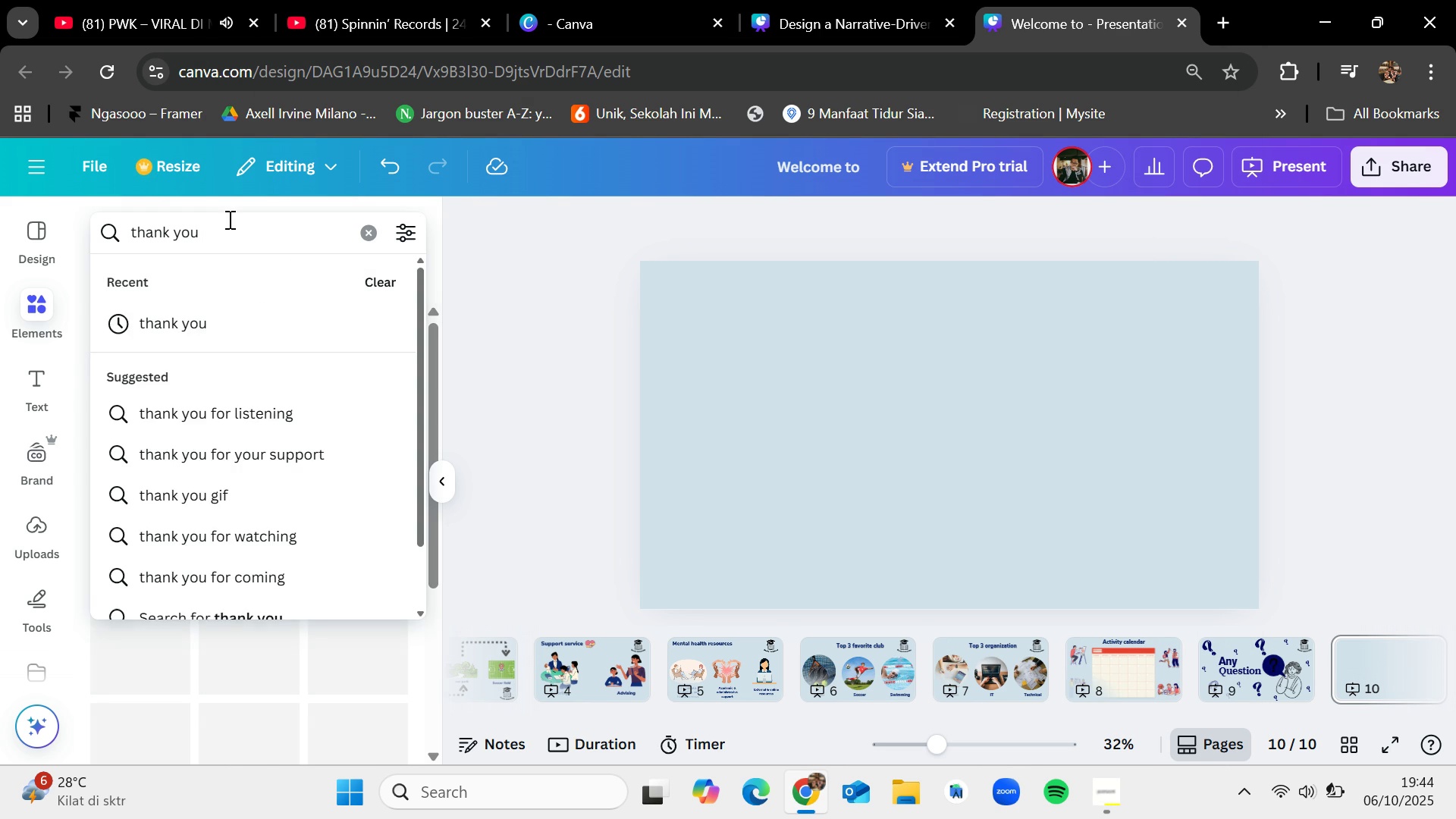 
key(Enter)
 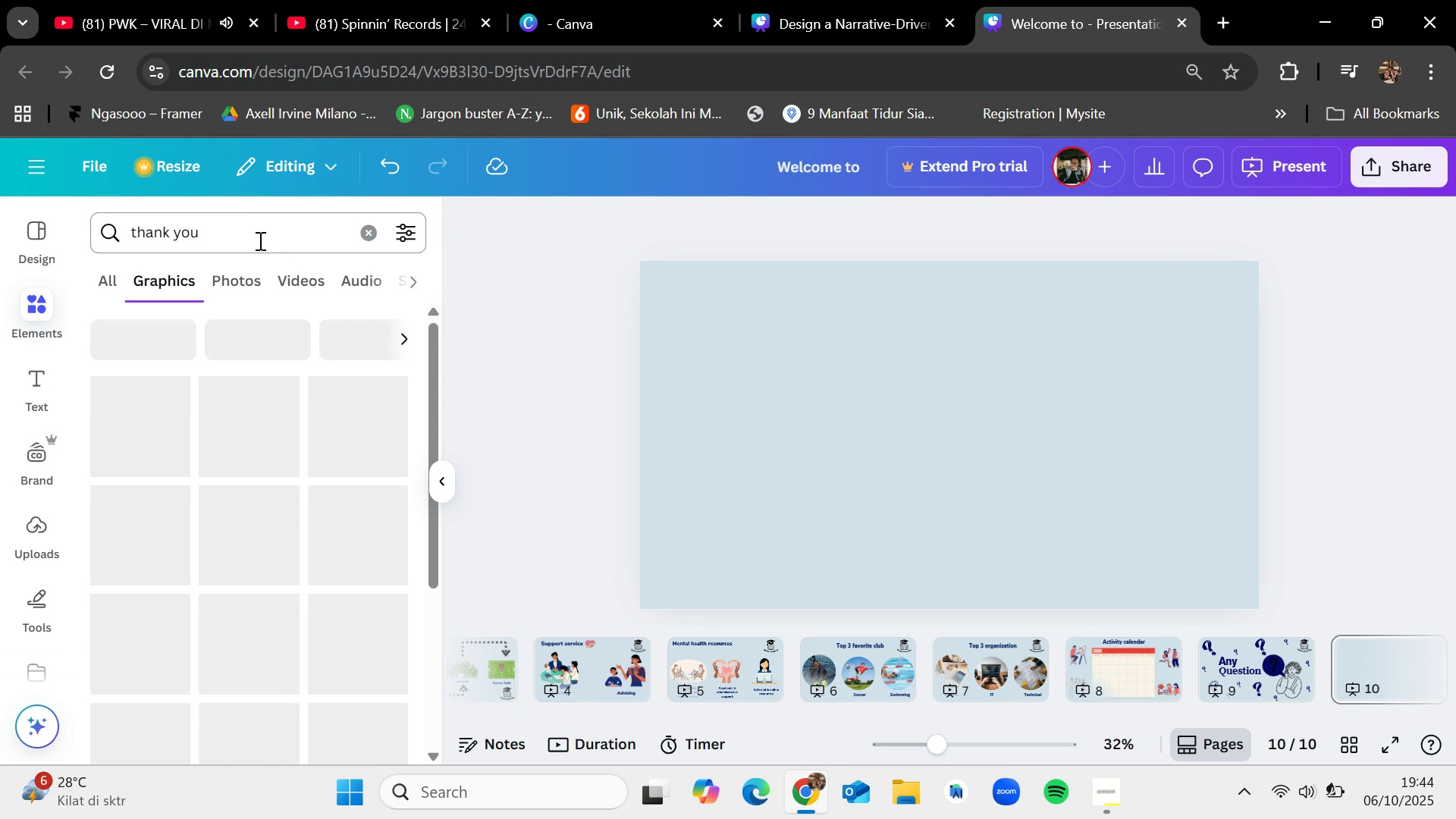 
scroll: coordinate [308, 486], scroll_direction: up, amount: 9.0
 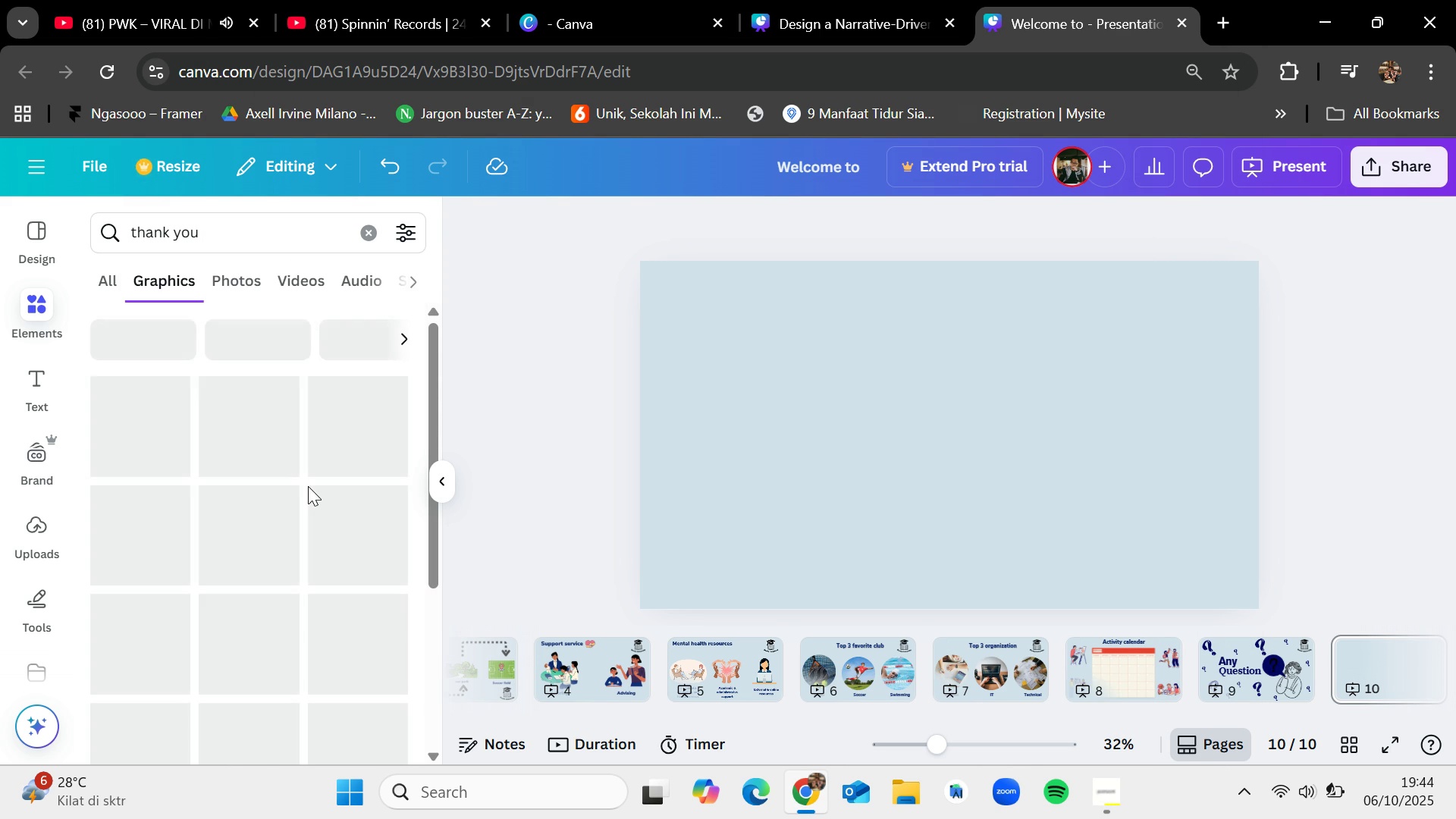 
scroll: coordinate [308, 486], scroll_direction: down, amount: 4.0
 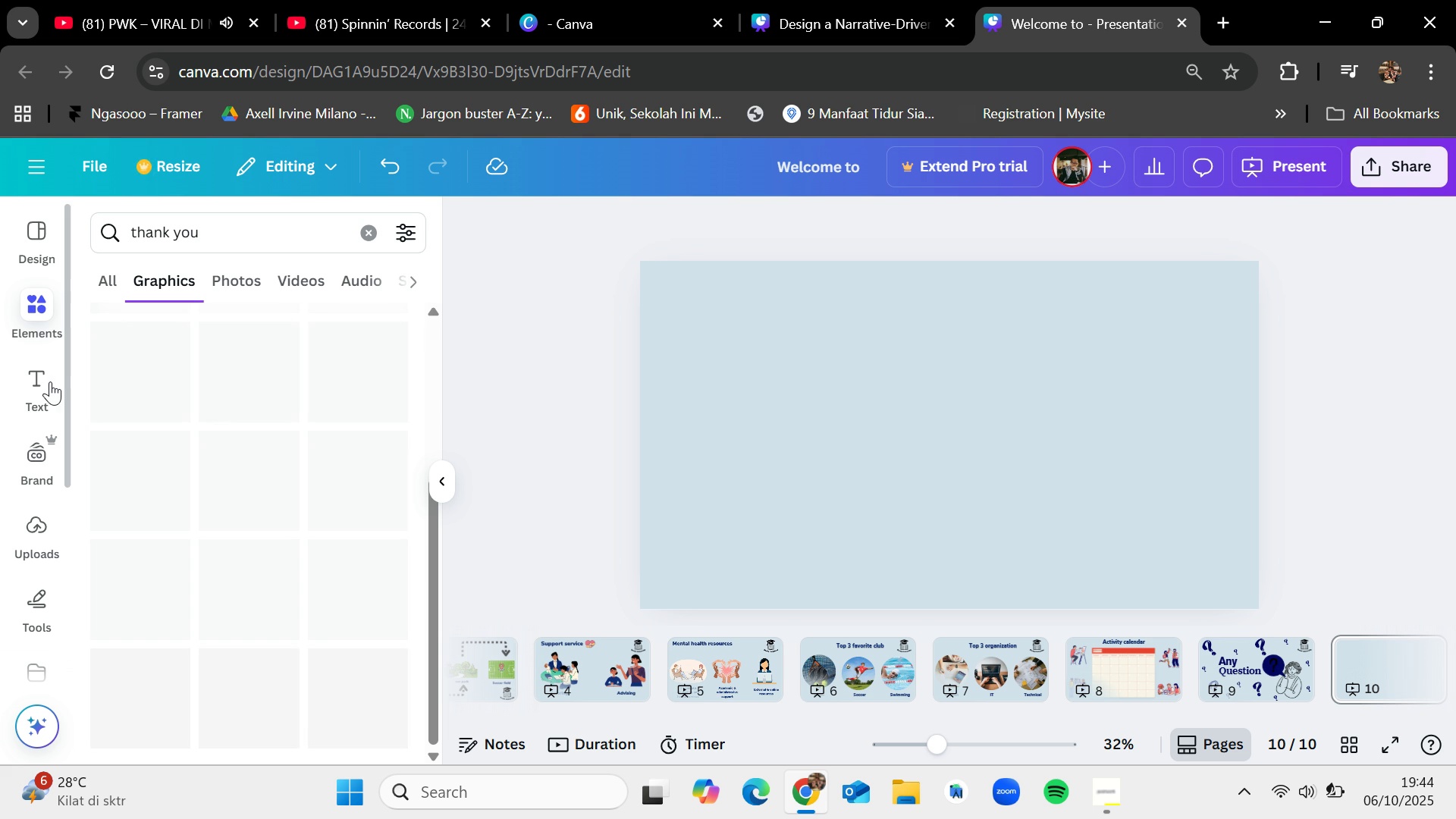 
wait(7.93)
 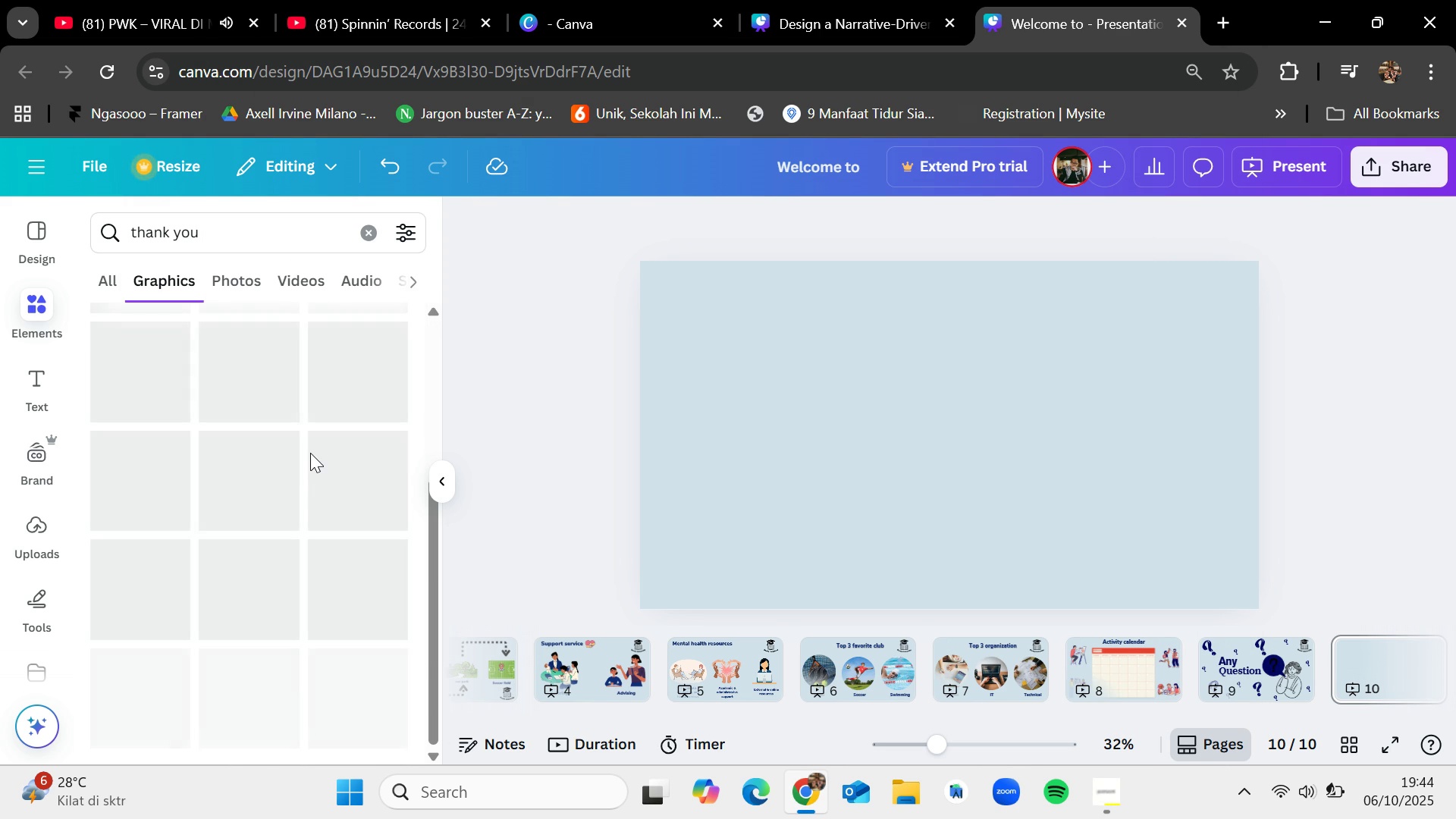 
scroll: coordinate [231, 556], scroll_direction: down, amount: 7.0
 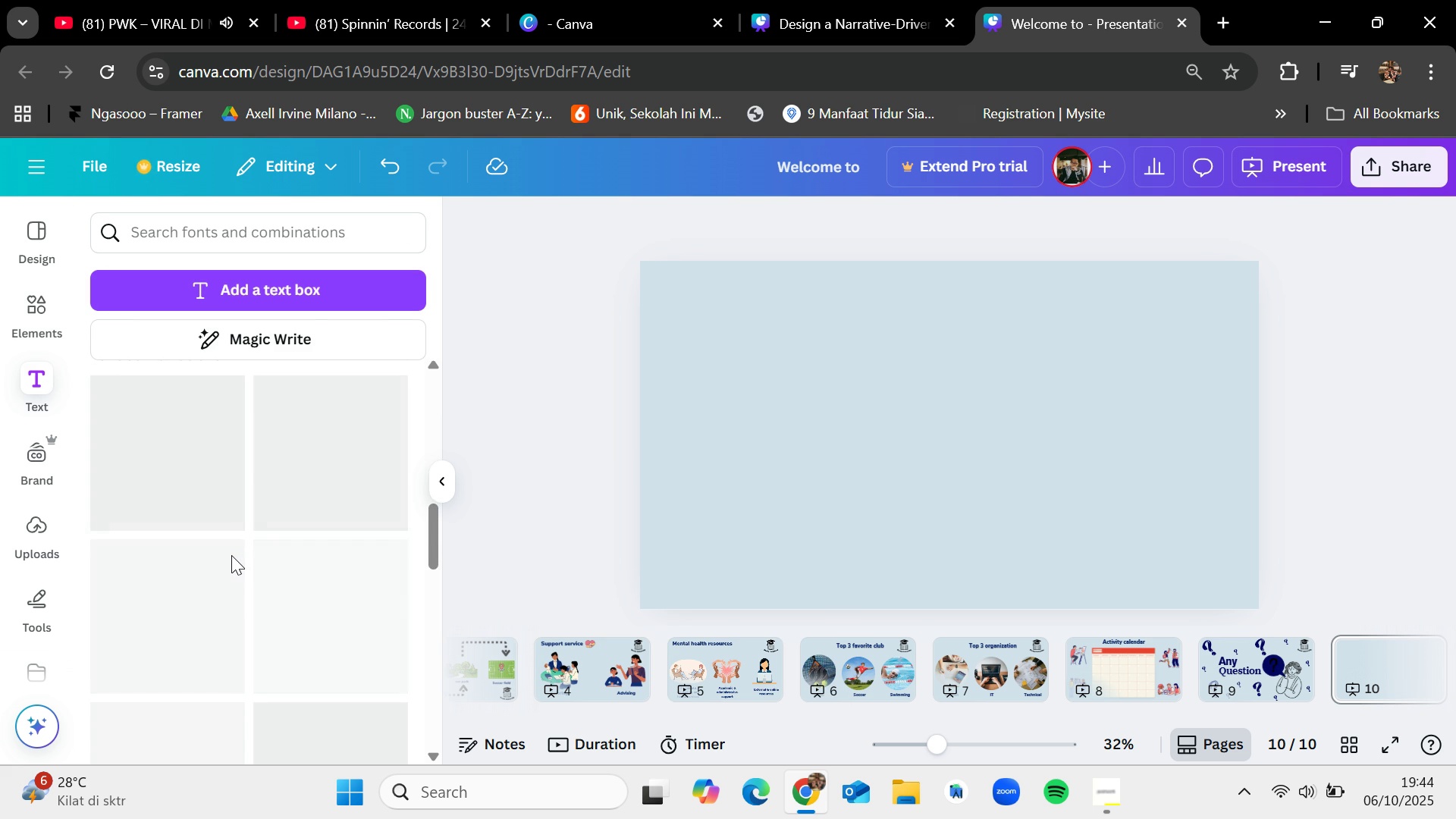 
scroll: coordinate [231, 555], scroll_direction: up, amount: 5.0
 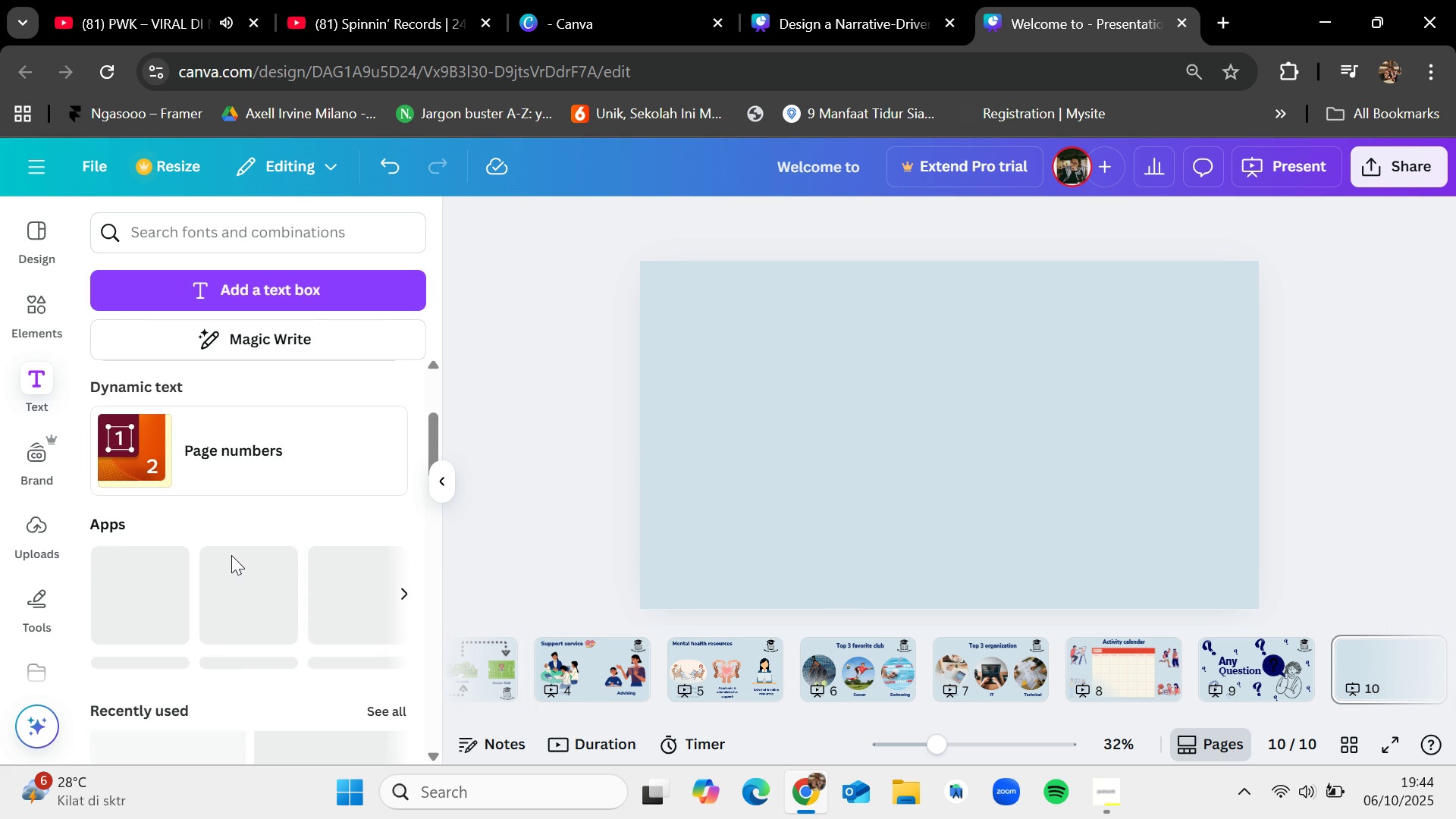 
scroll: coordinate [231, 555], scroll_direction: none, amount: 0.0
 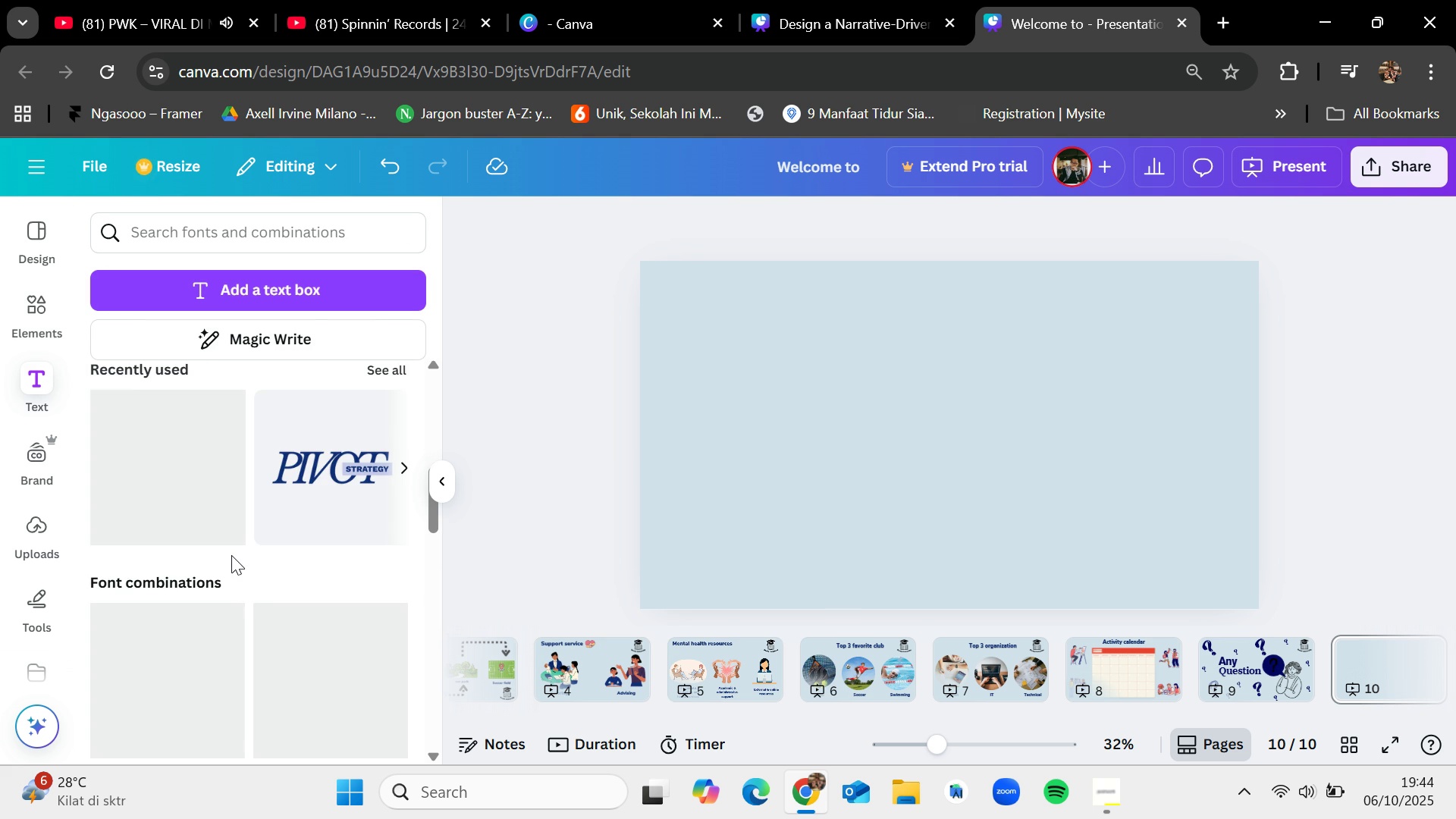 
scroll: coordinate [260, 488], scroll_direction: down, amount: 3.0
 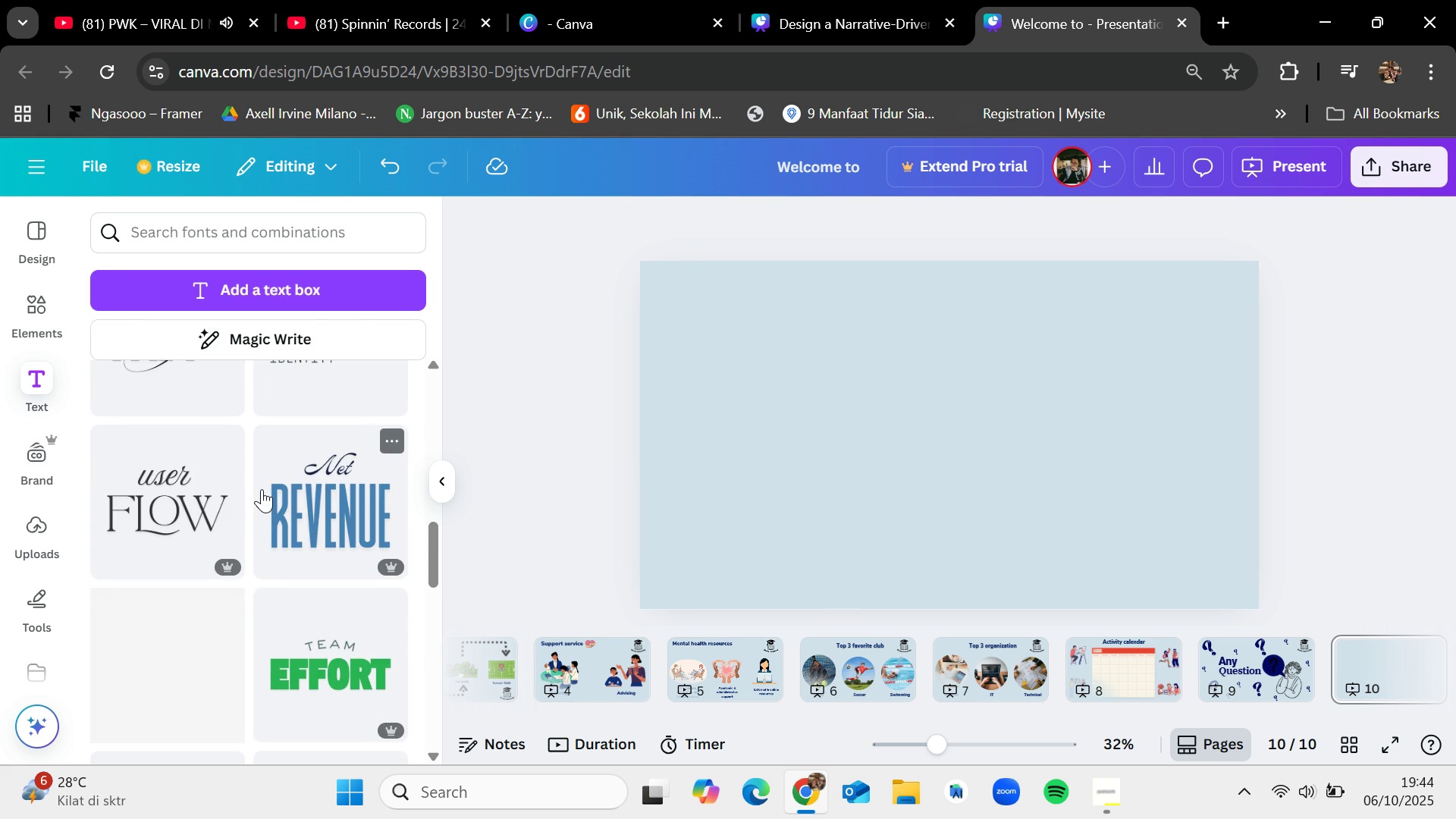 
scroll: coordinate [270, 494], scroll_direction: up, amount: 1.0
 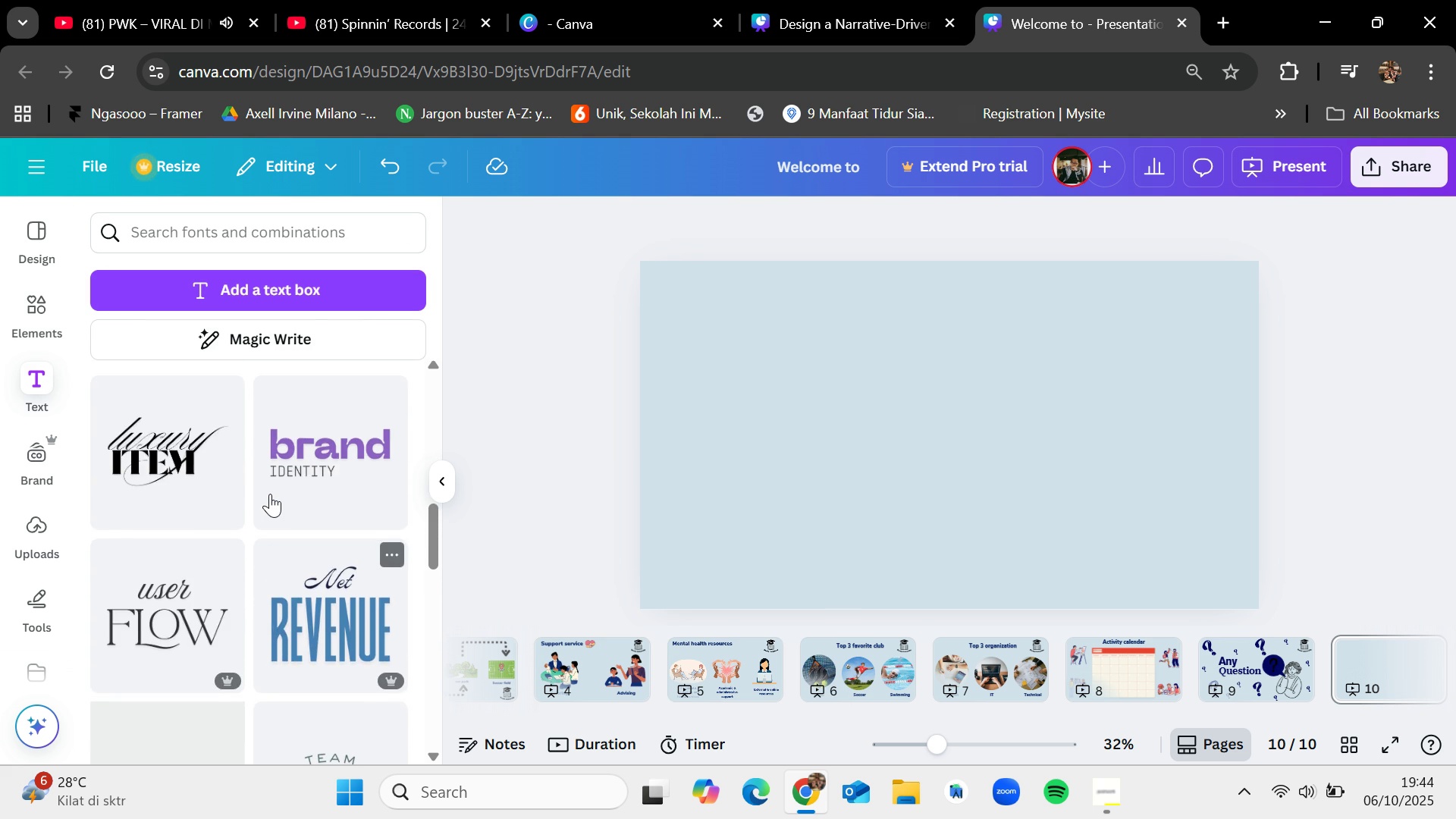 
scroll: coordinate [270, 494], scroll_direction: down, amount: 3.0
 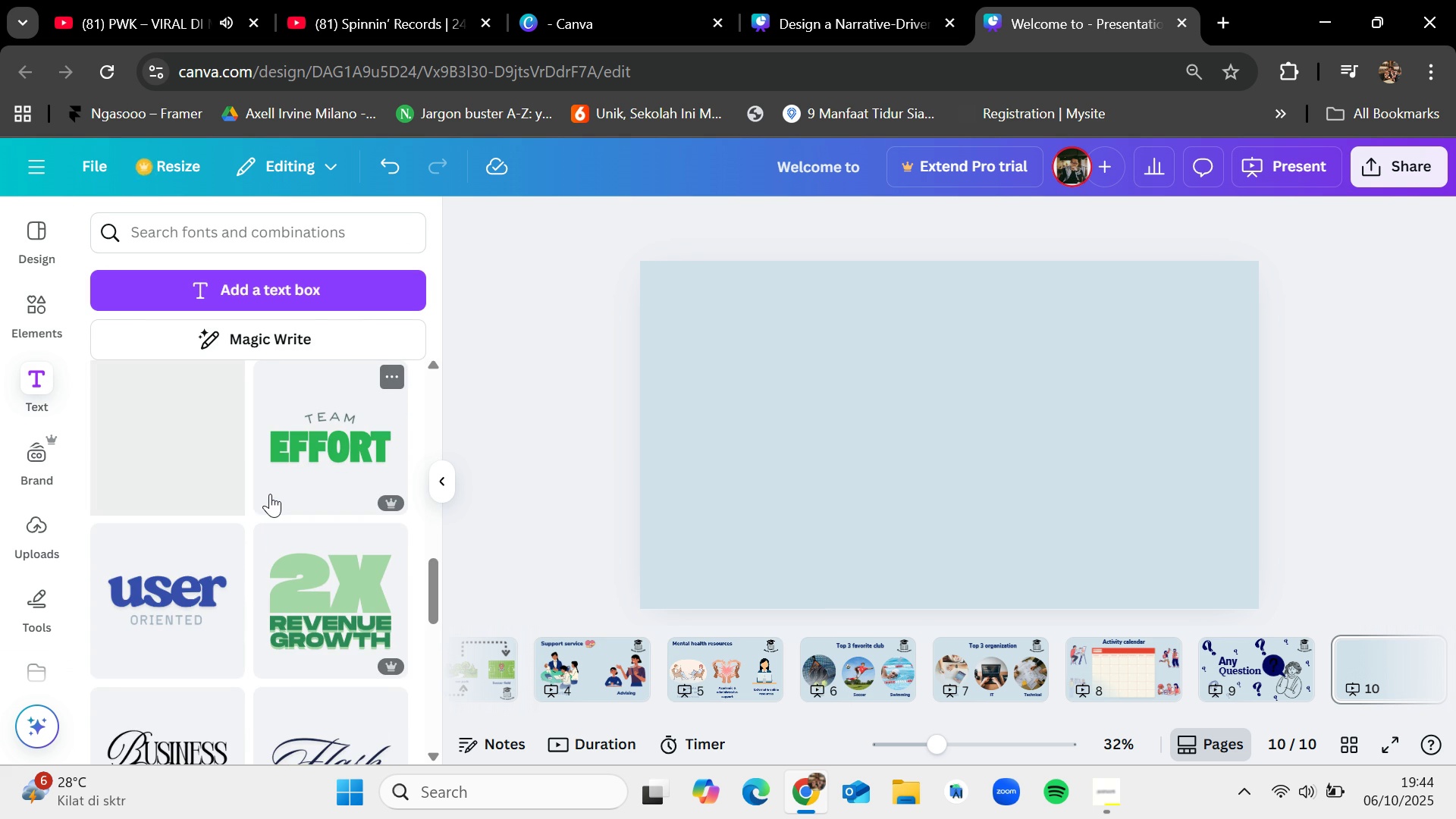 
scroll: coordinate [270, 494], scroll_direction: up, amount: 1.0
 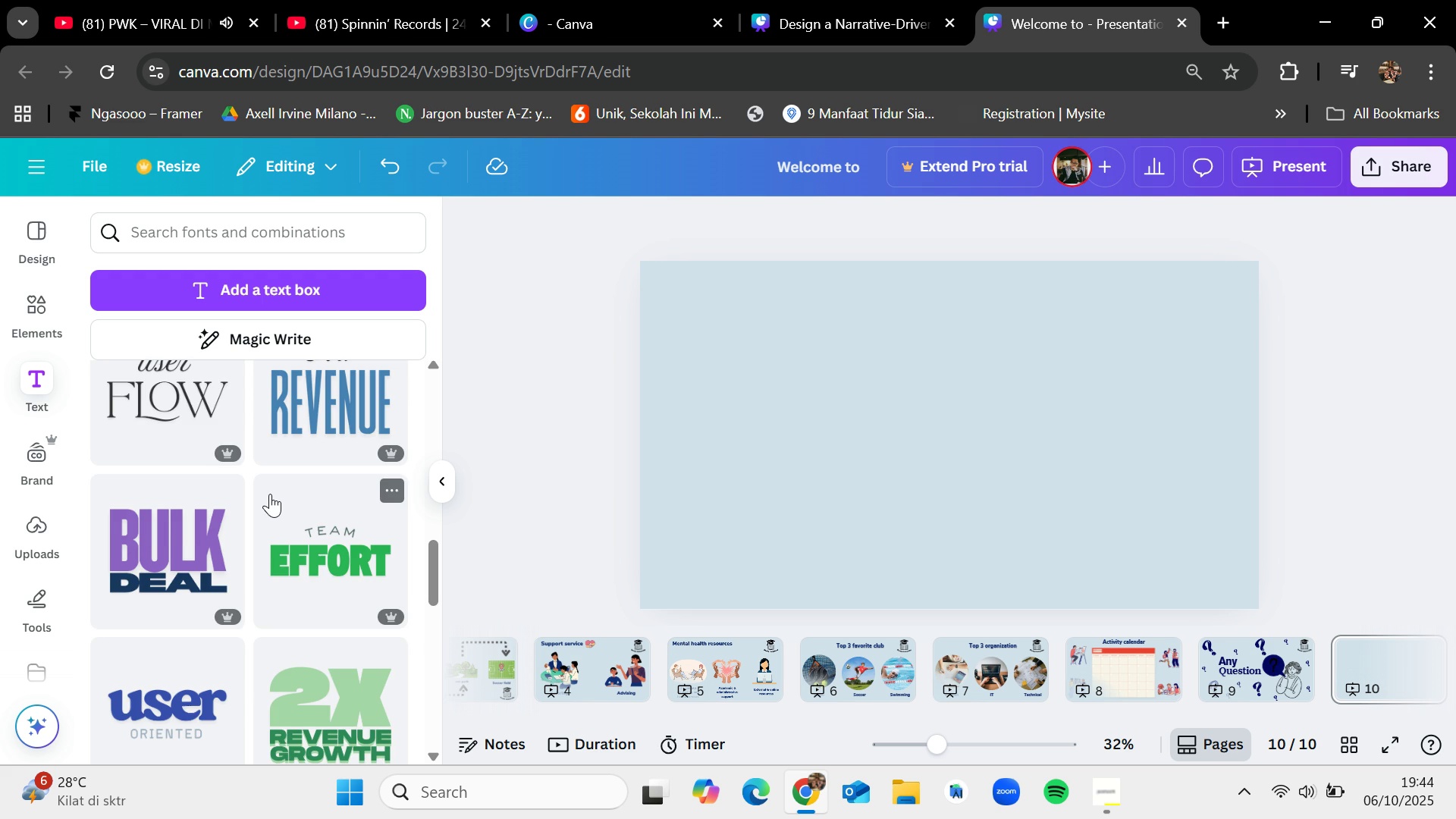 
scroll: coordinate [270, 494], scroll_direction: down, amount: 6.0
 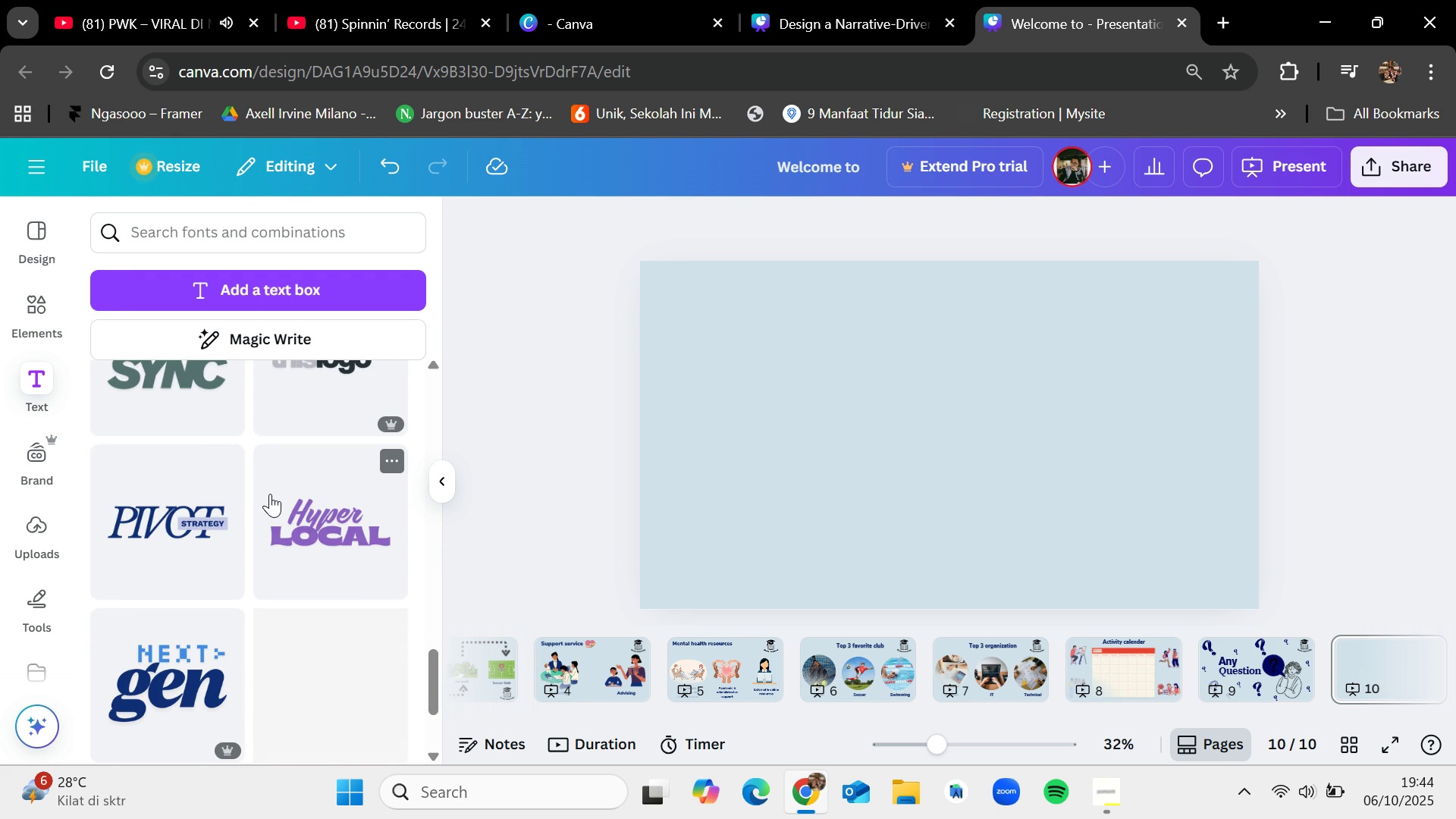 
scroll: coordinate [270, 494], scroll_direction: up, amount: 1.0
 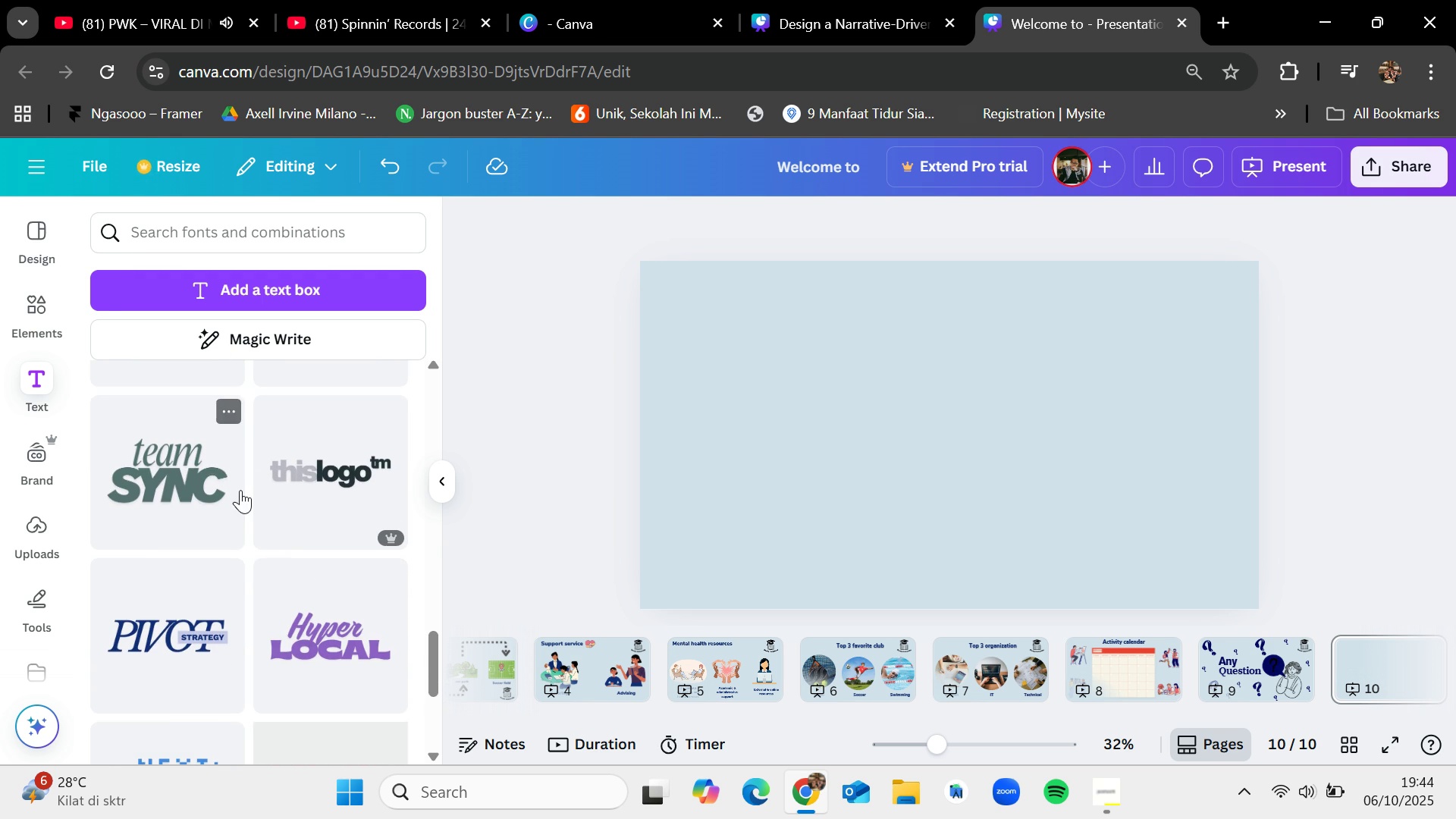 
scroll: coordinate [263, 519], scroll_direction: down, amount: 3.0
 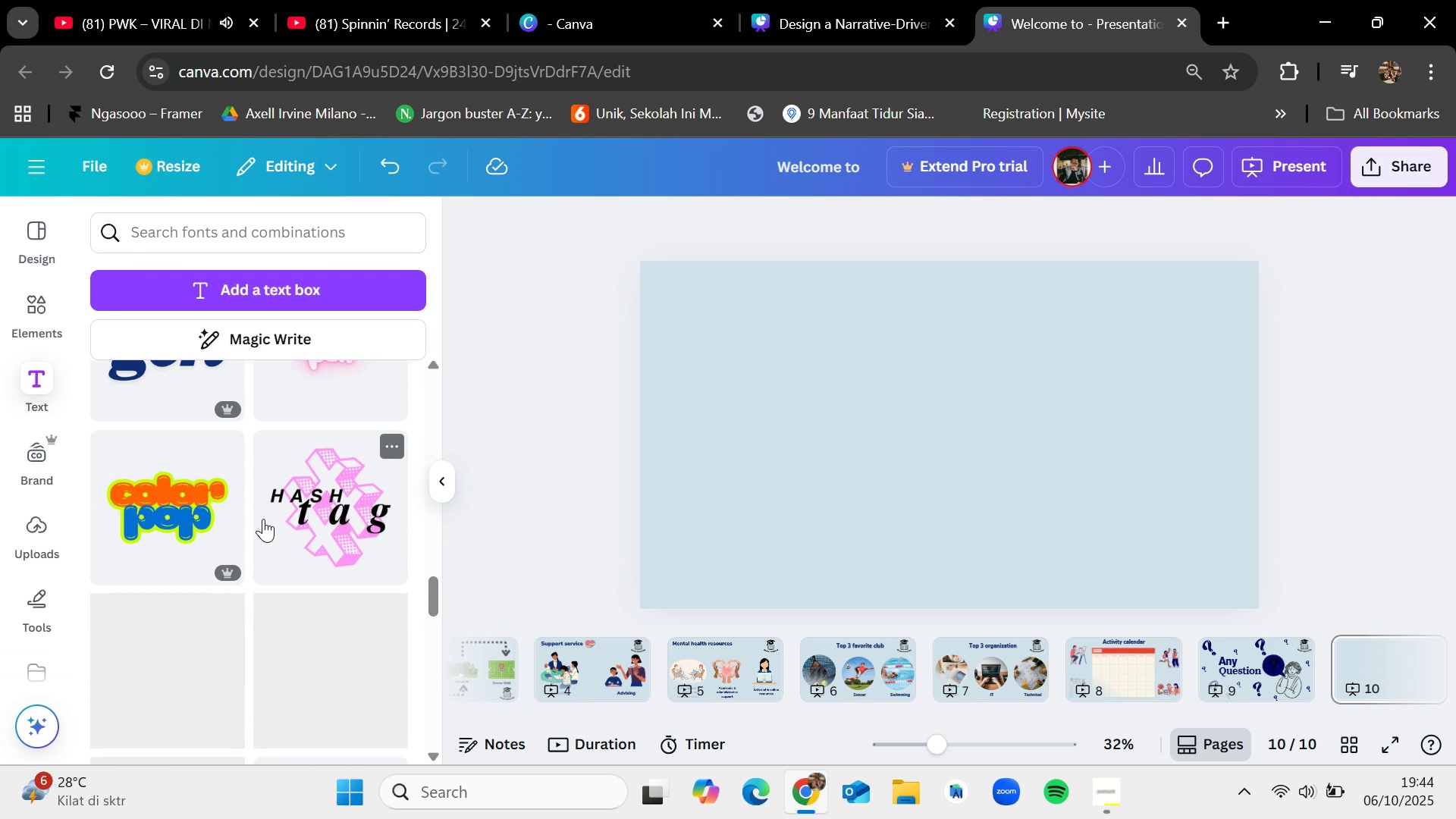 
scroll: coordinate [388, 485], scroll_direction: up, amount: 2.0